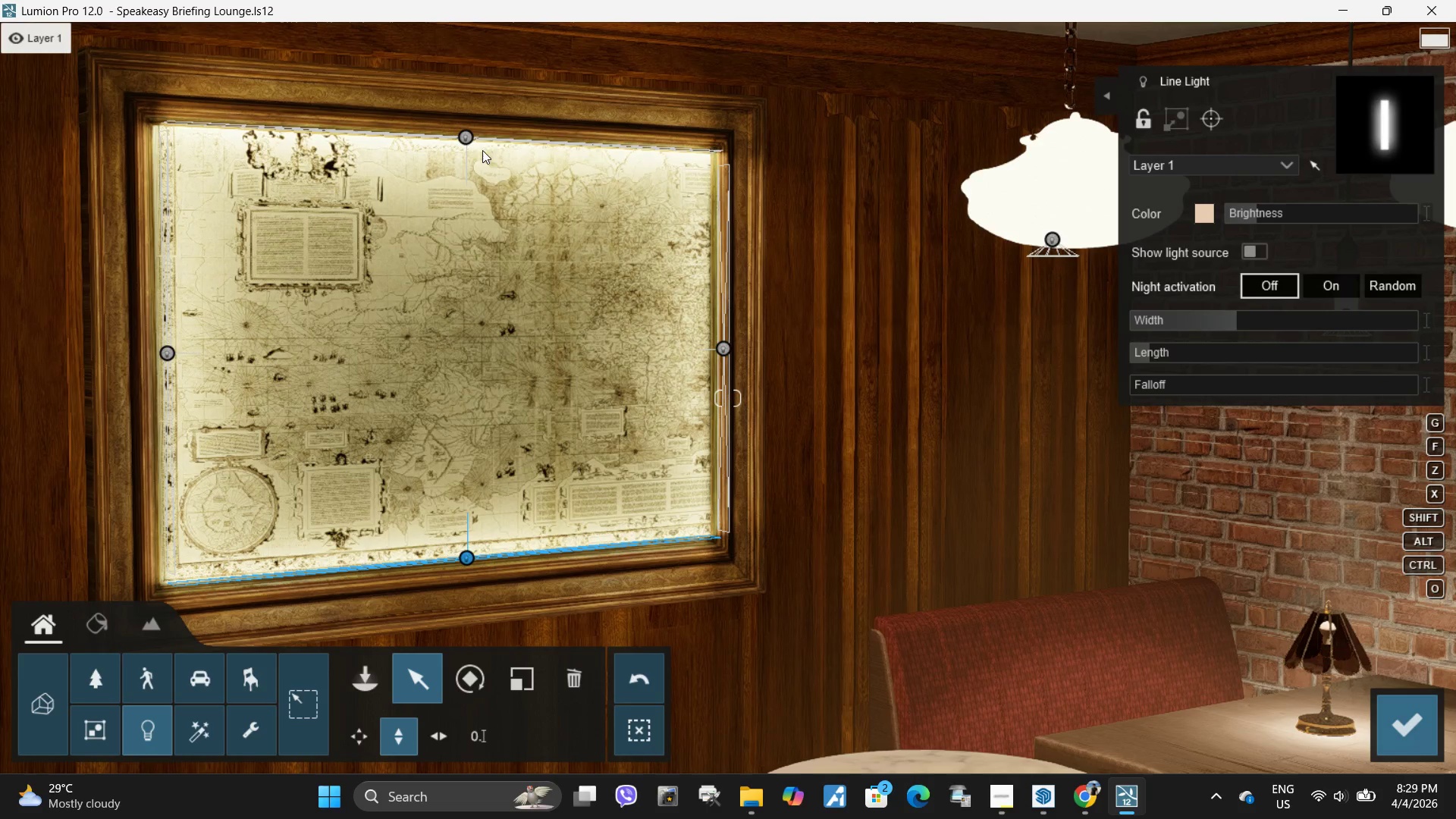 
left_click([466, 140])
 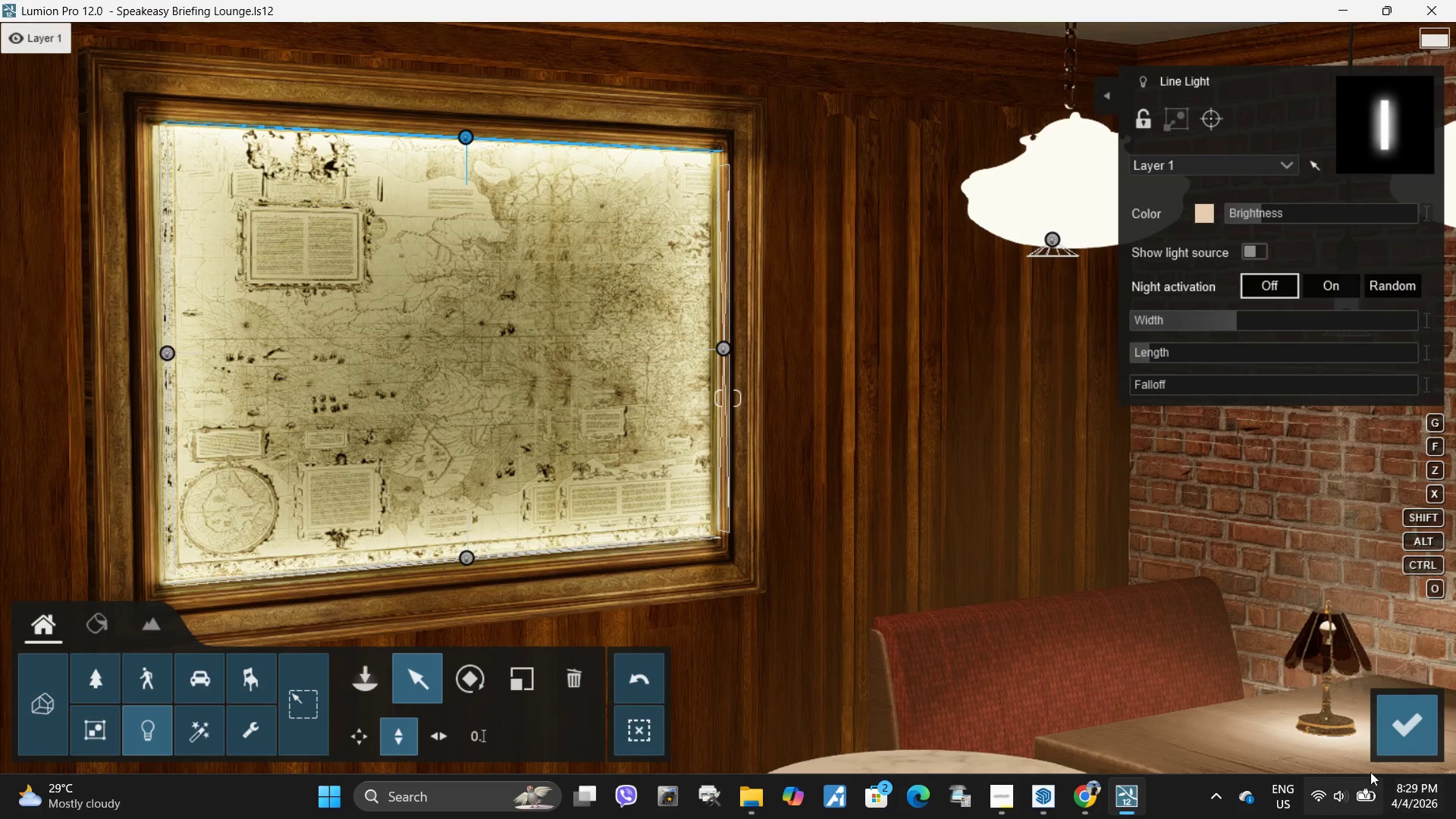 
left_click([1402, 725])
 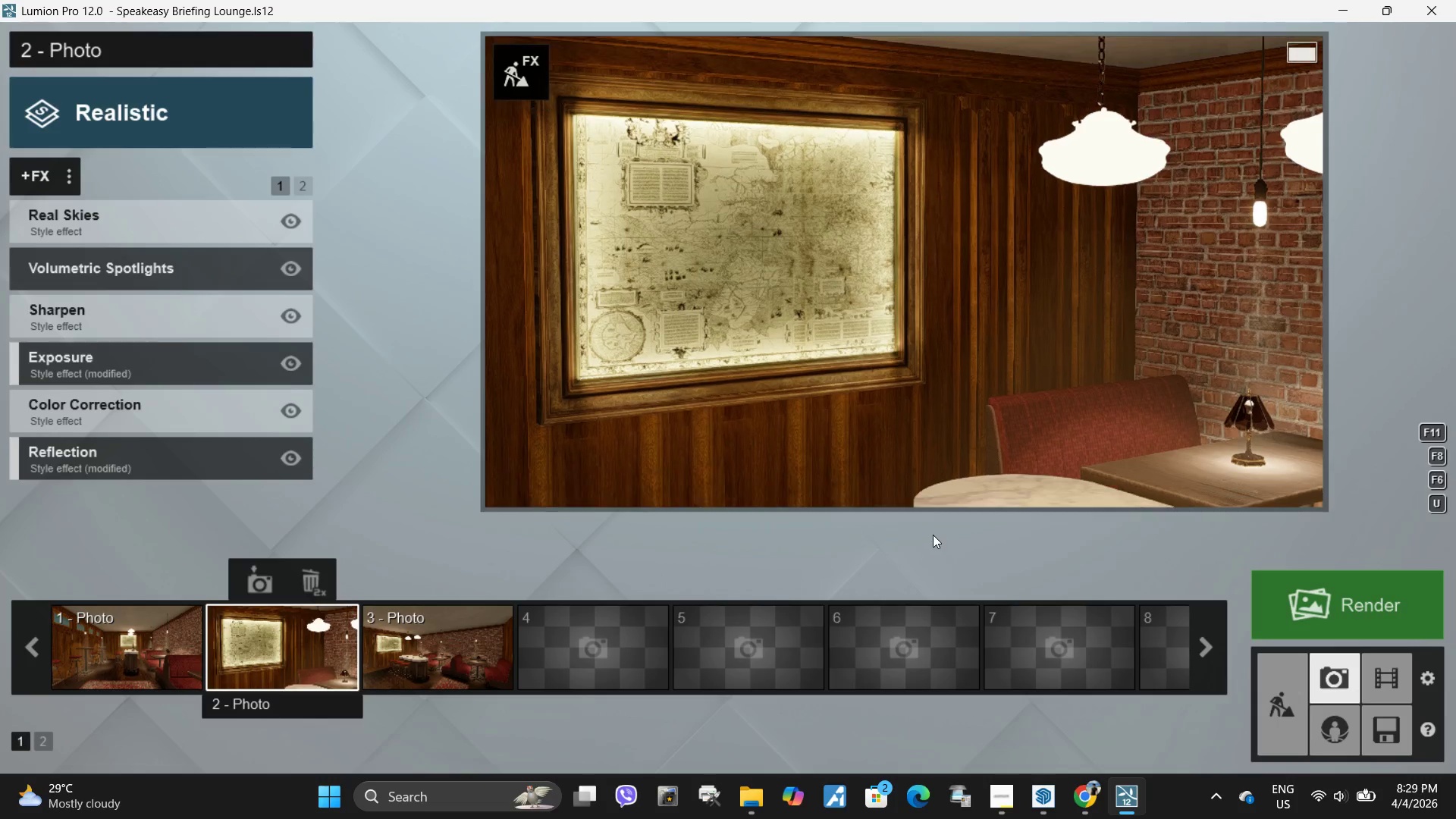 
left_click([1010, 410])
 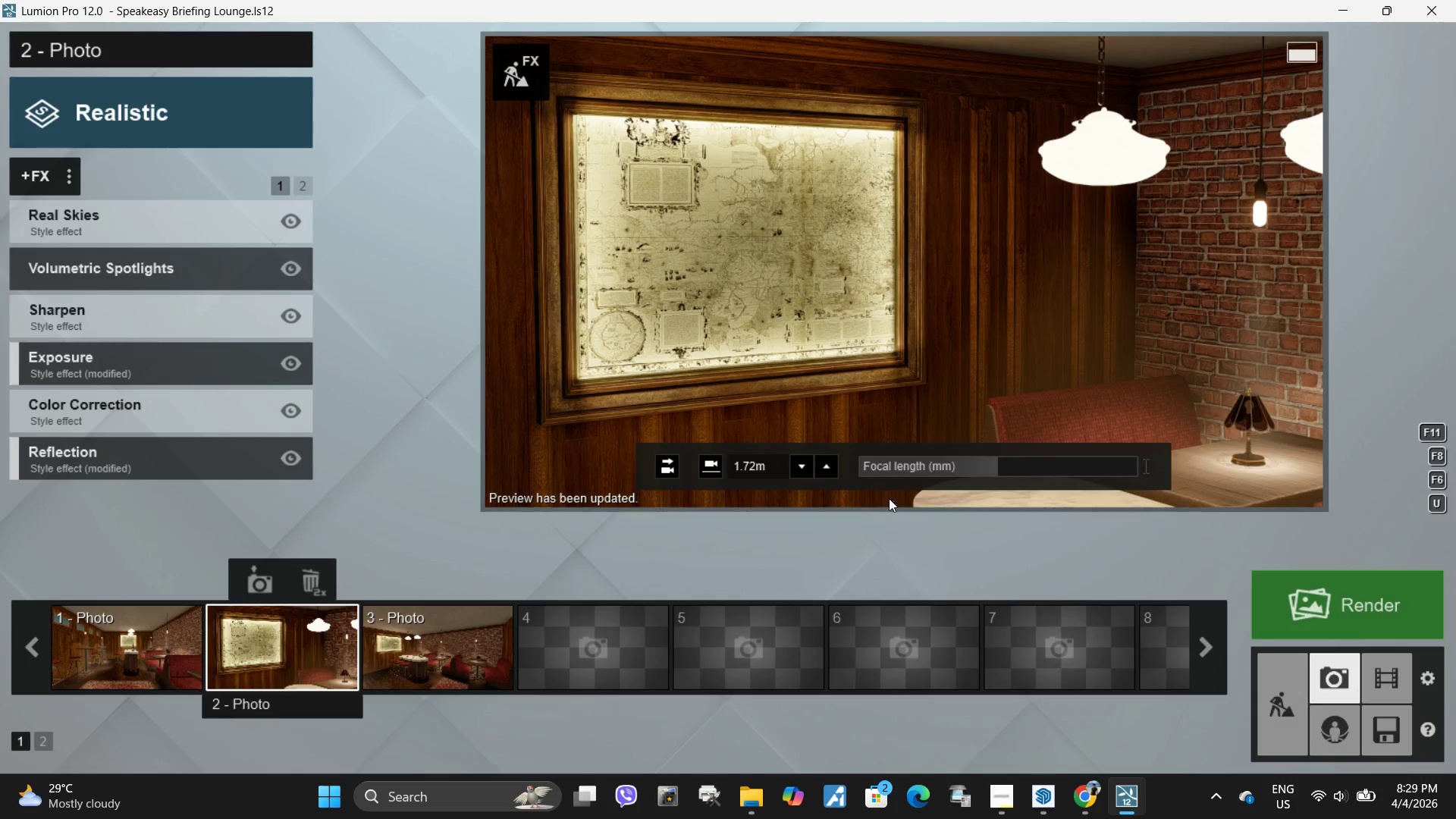 
wait(9.03)
 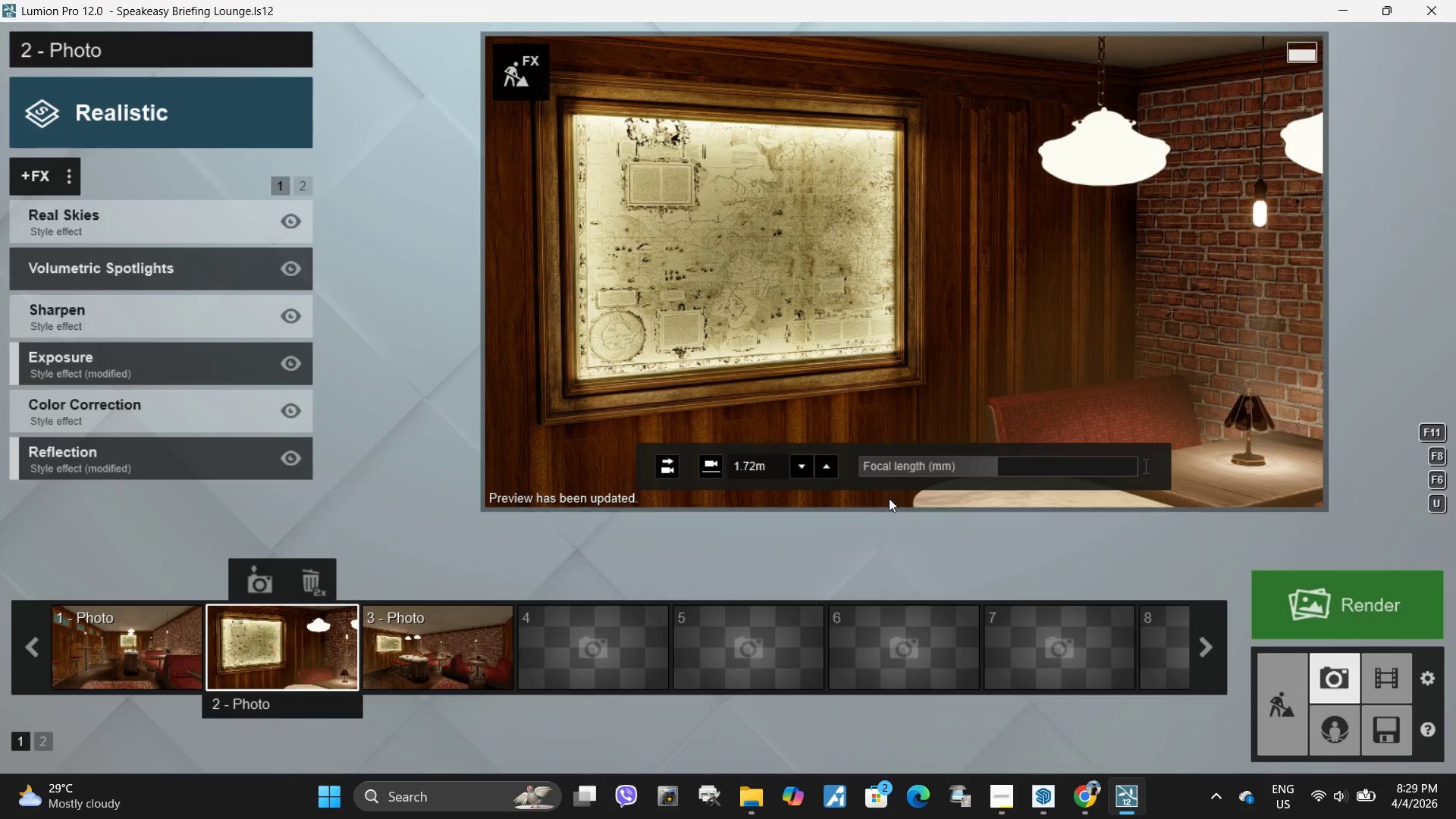 
left_click([538, 82])
 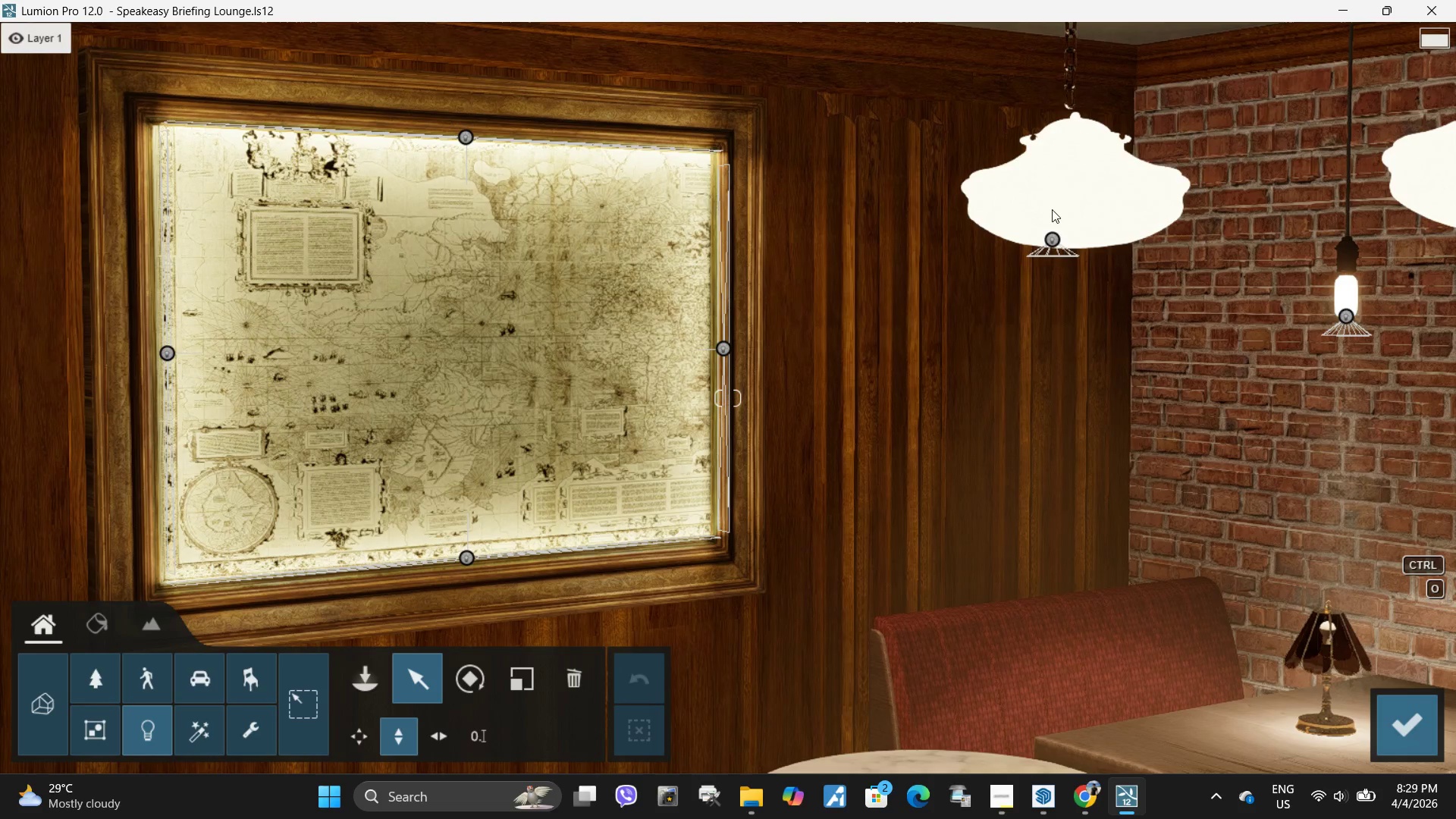 
left_click([1060, 205])
 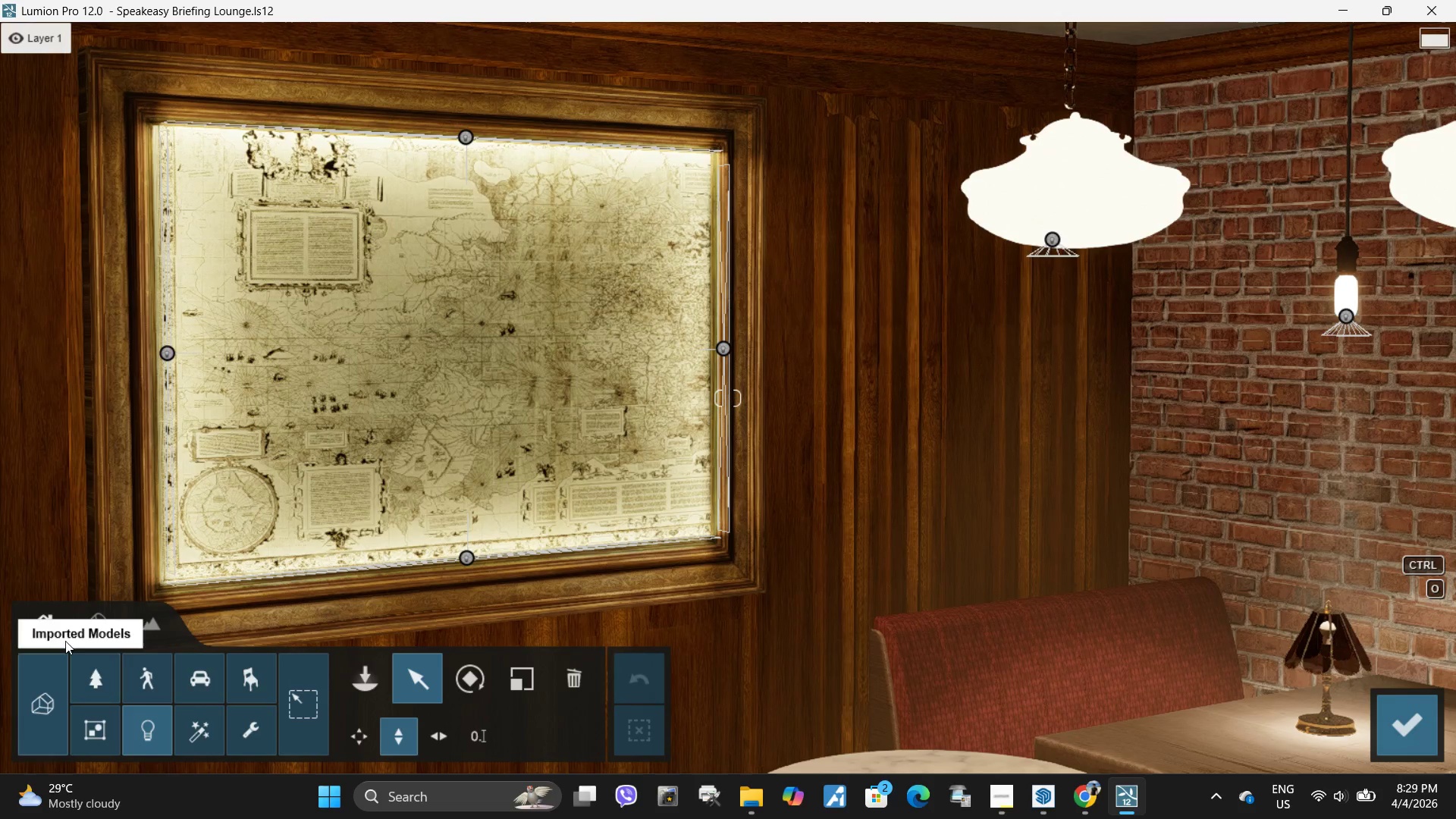 
left_click([83, 629])
 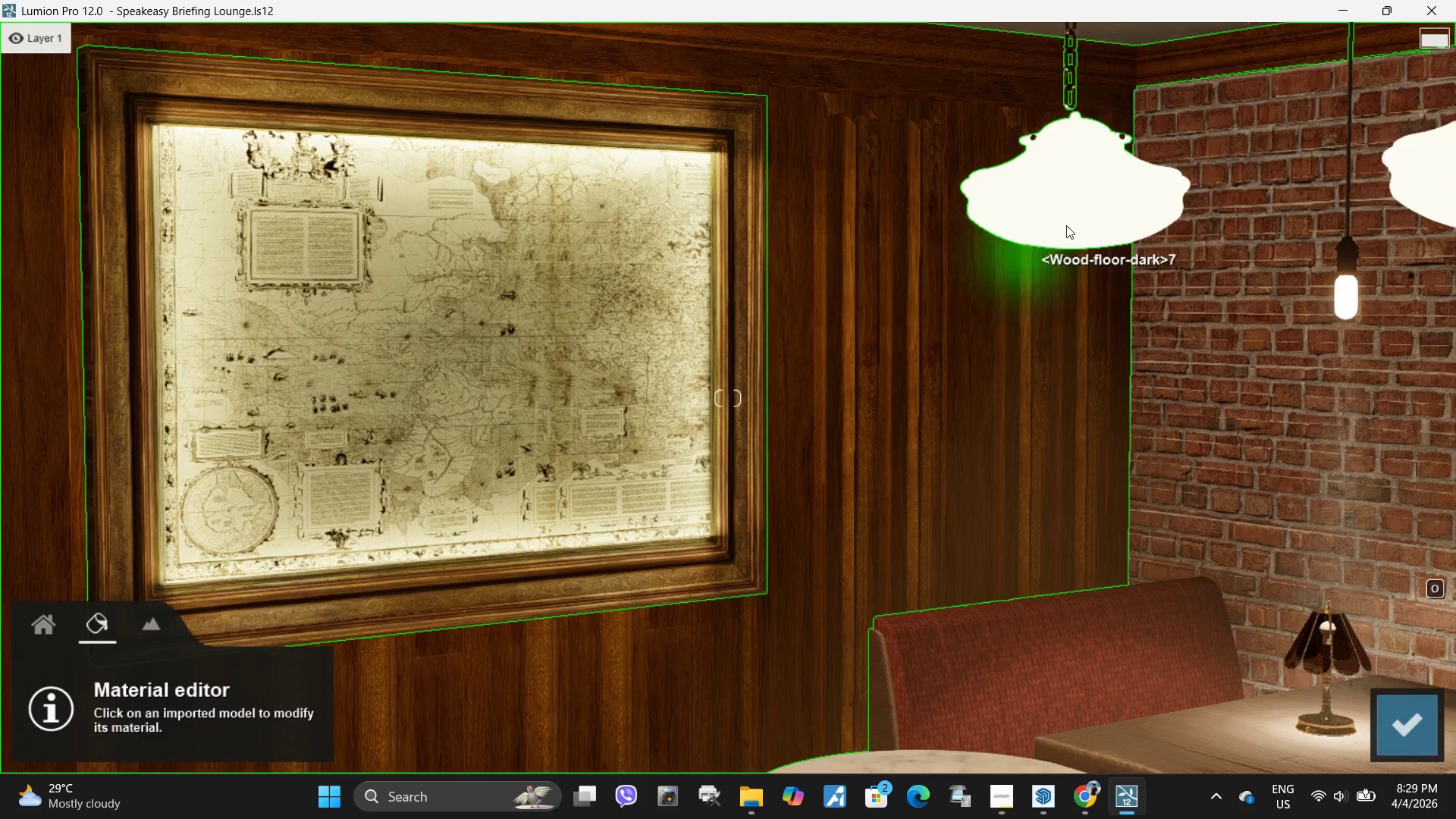 
left_click([1075, 215])
 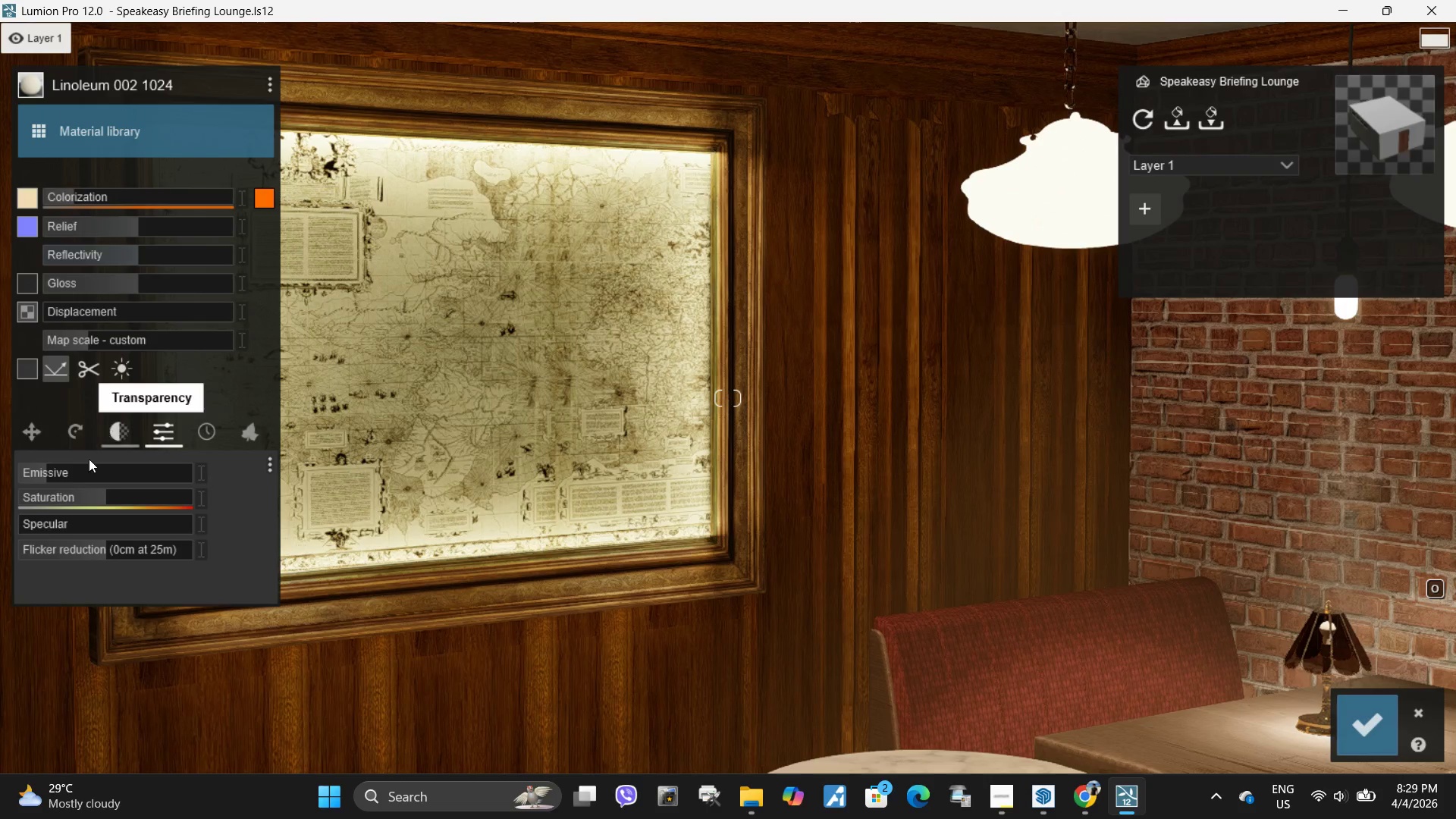 
left_click_drag(start_coordinate=[72, 469], to_coordinate=[69, 474])
 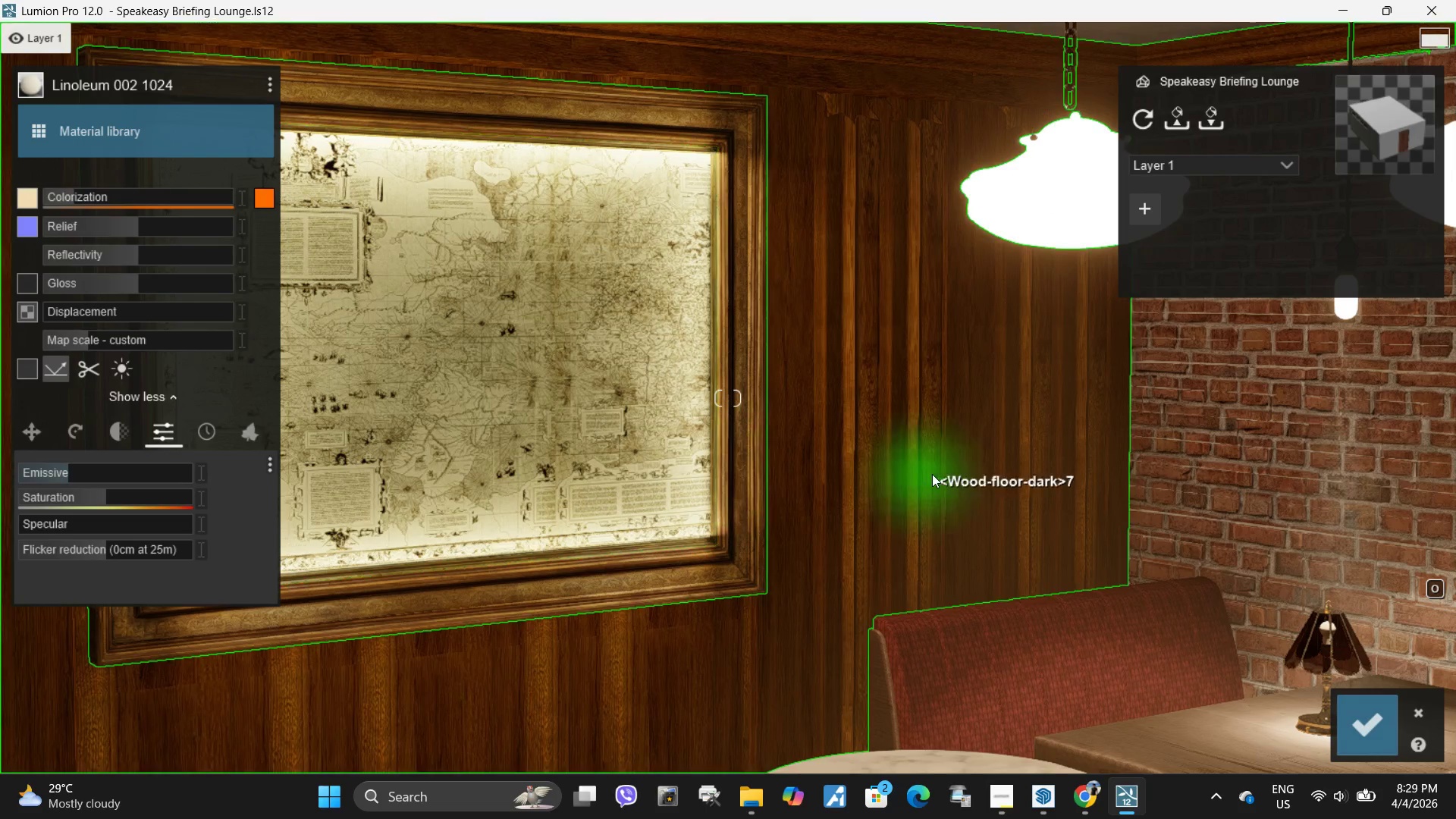 
left_click([932, 474])
 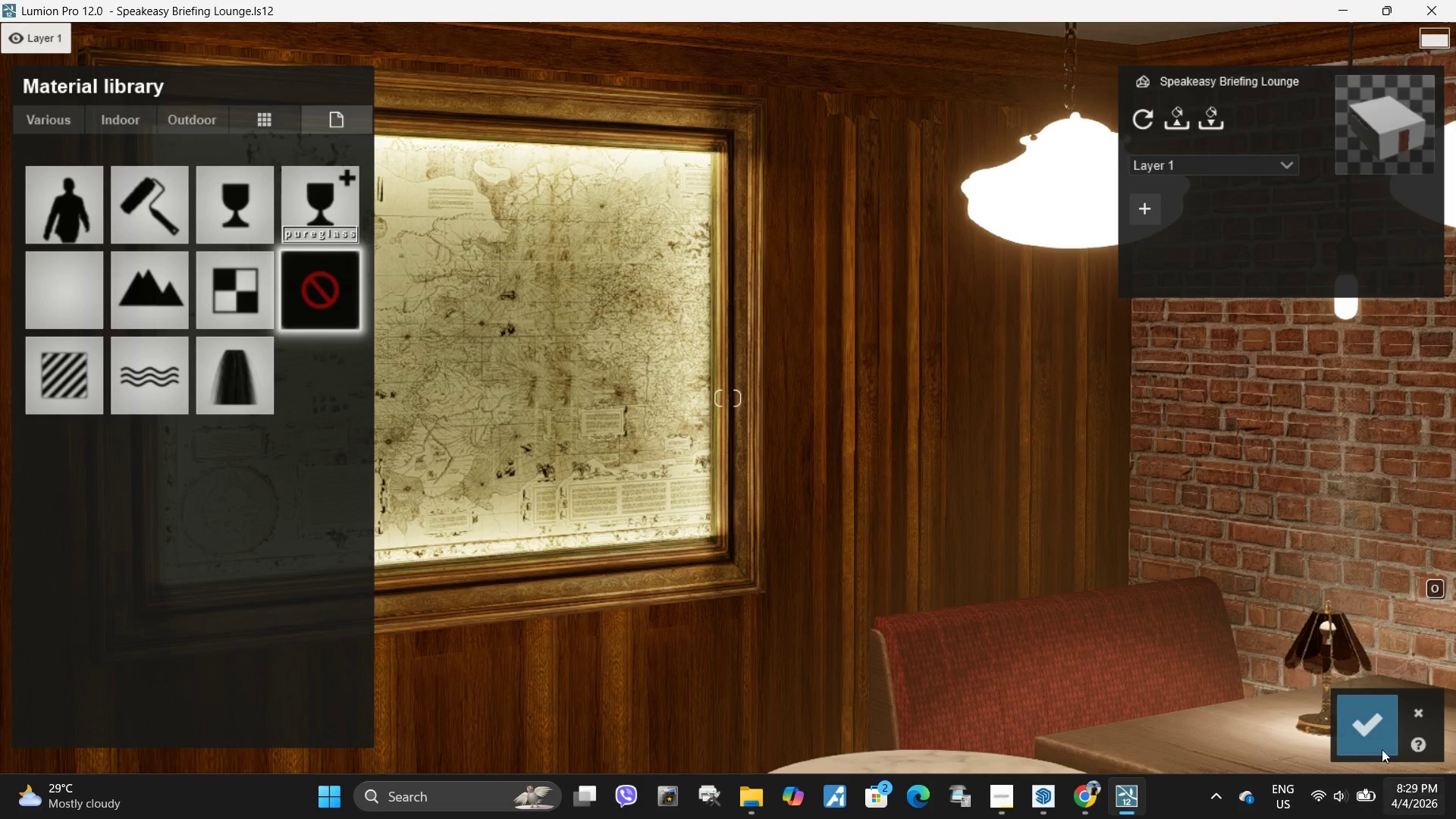 
left_click([1373, 733])
 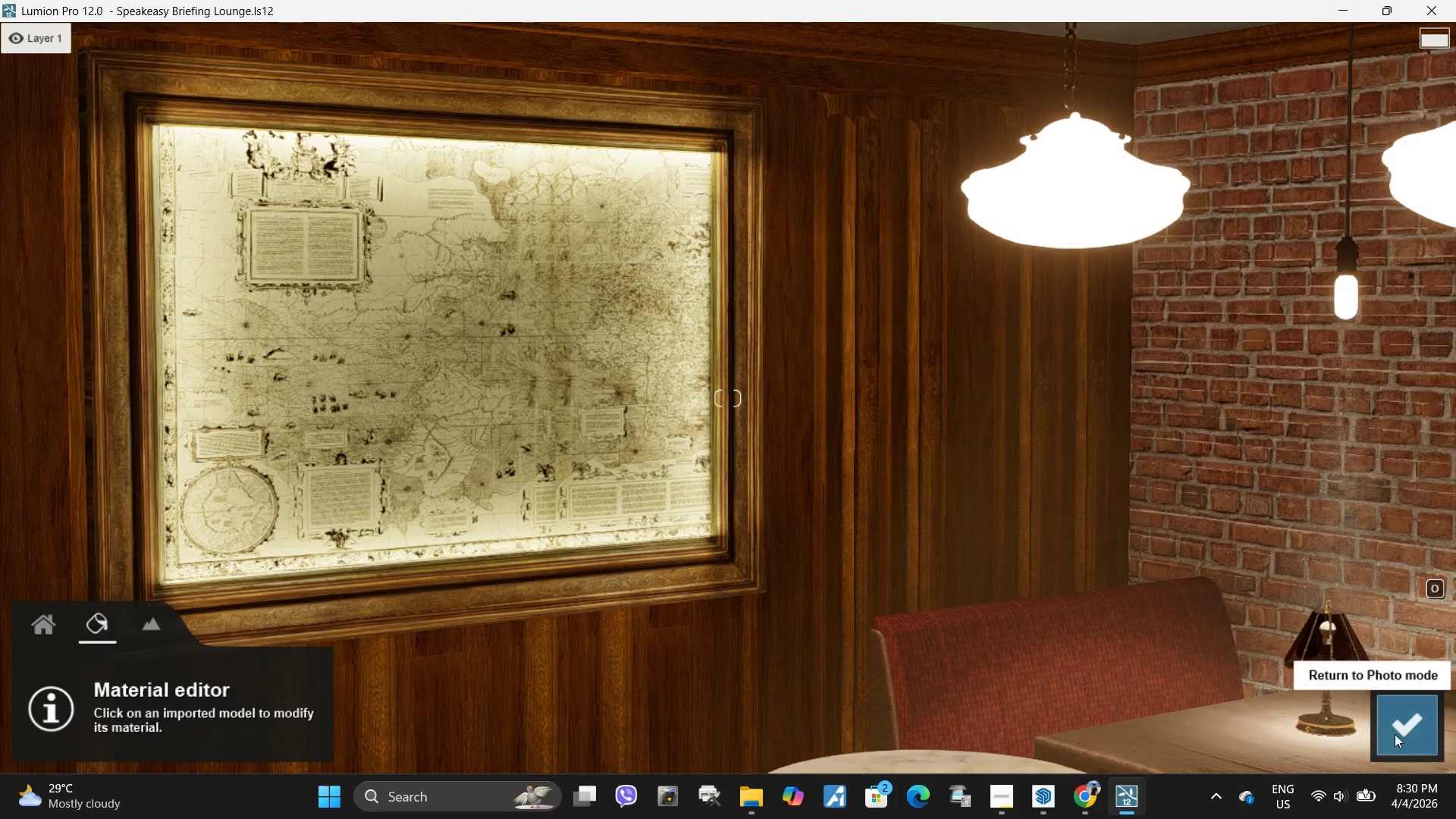 
left_click([1396, 733])
 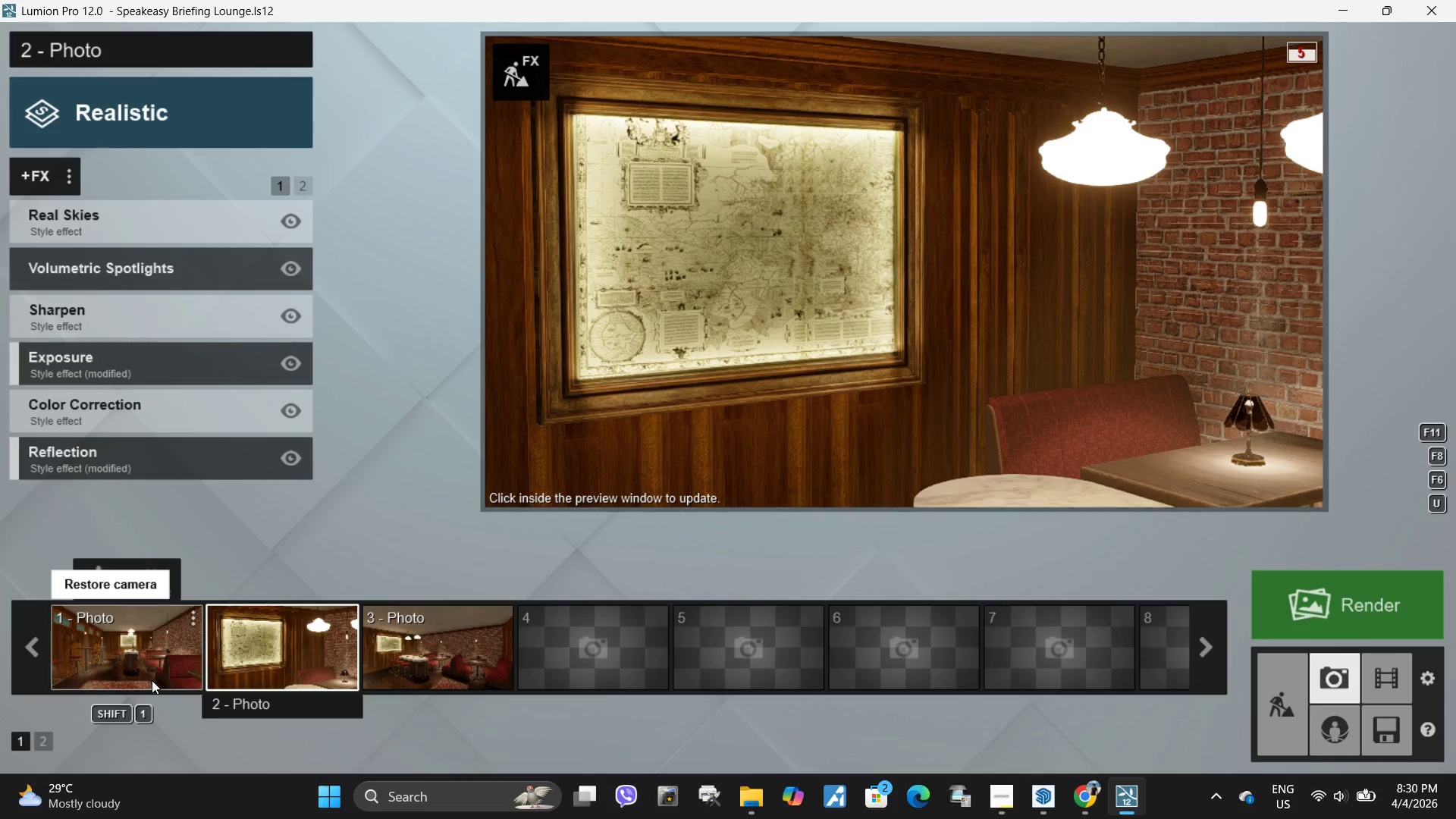 
double_click([860, 318])
 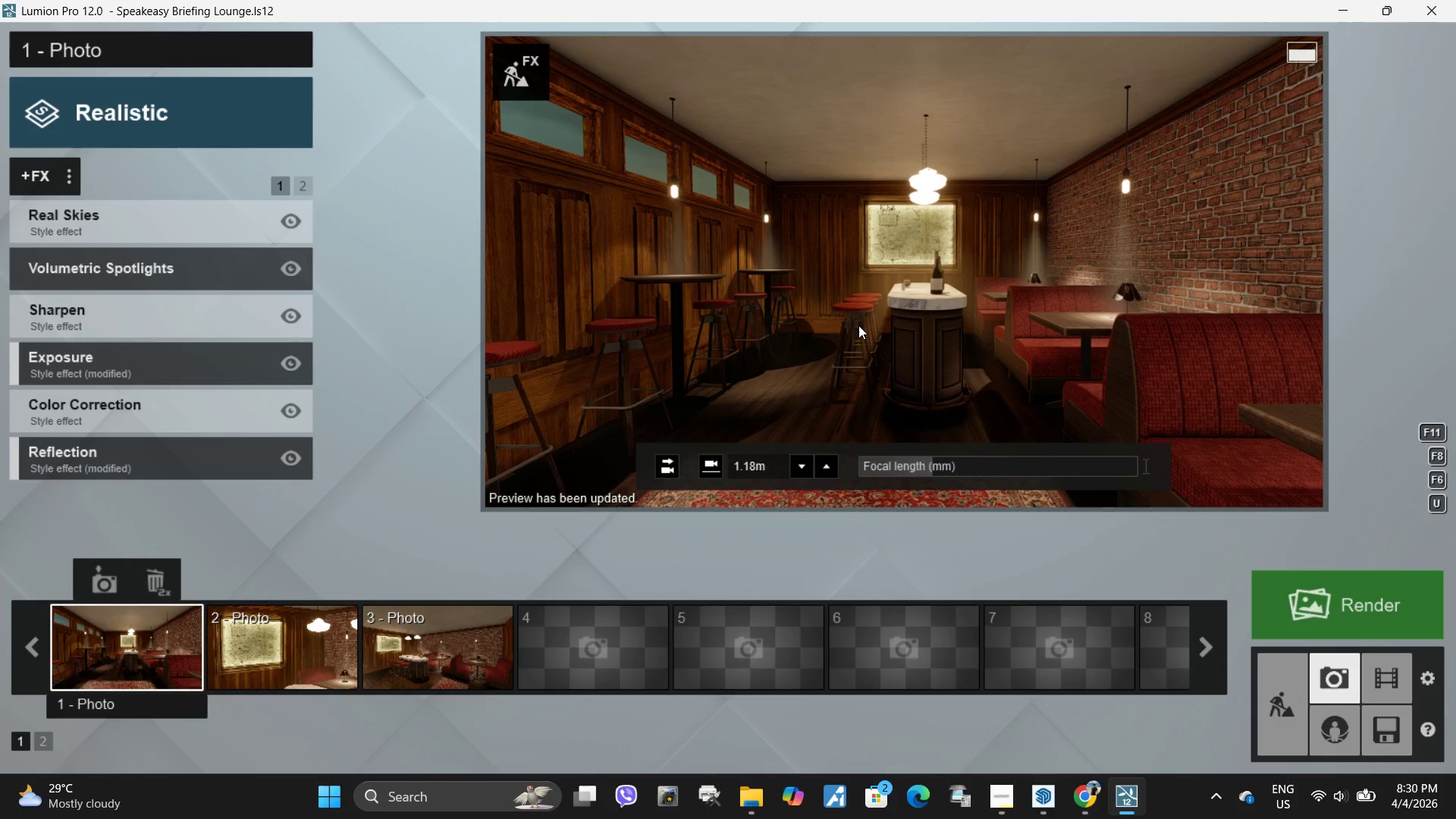 
wait(10.0)
 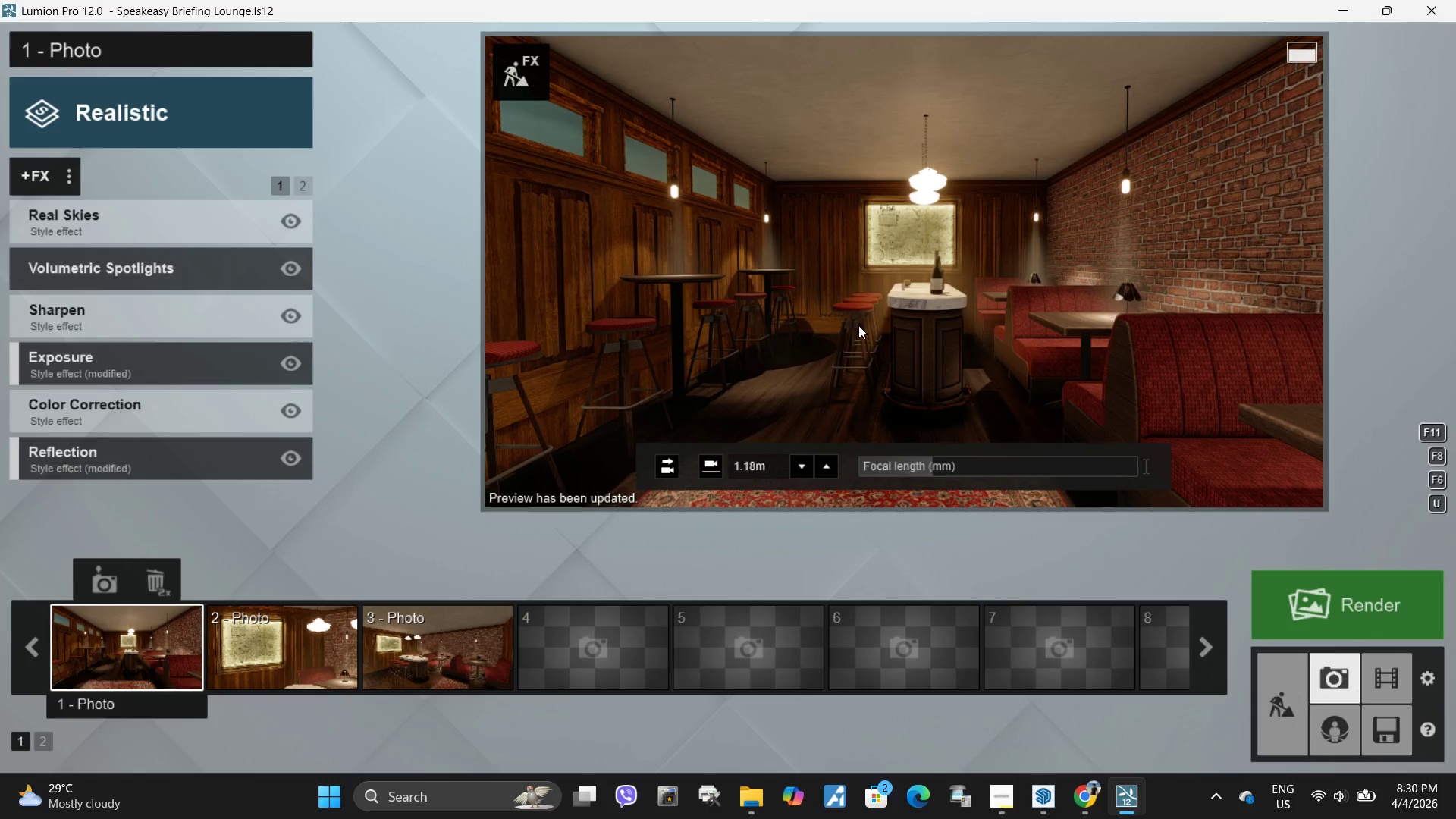 
left_click([1006, 792])